 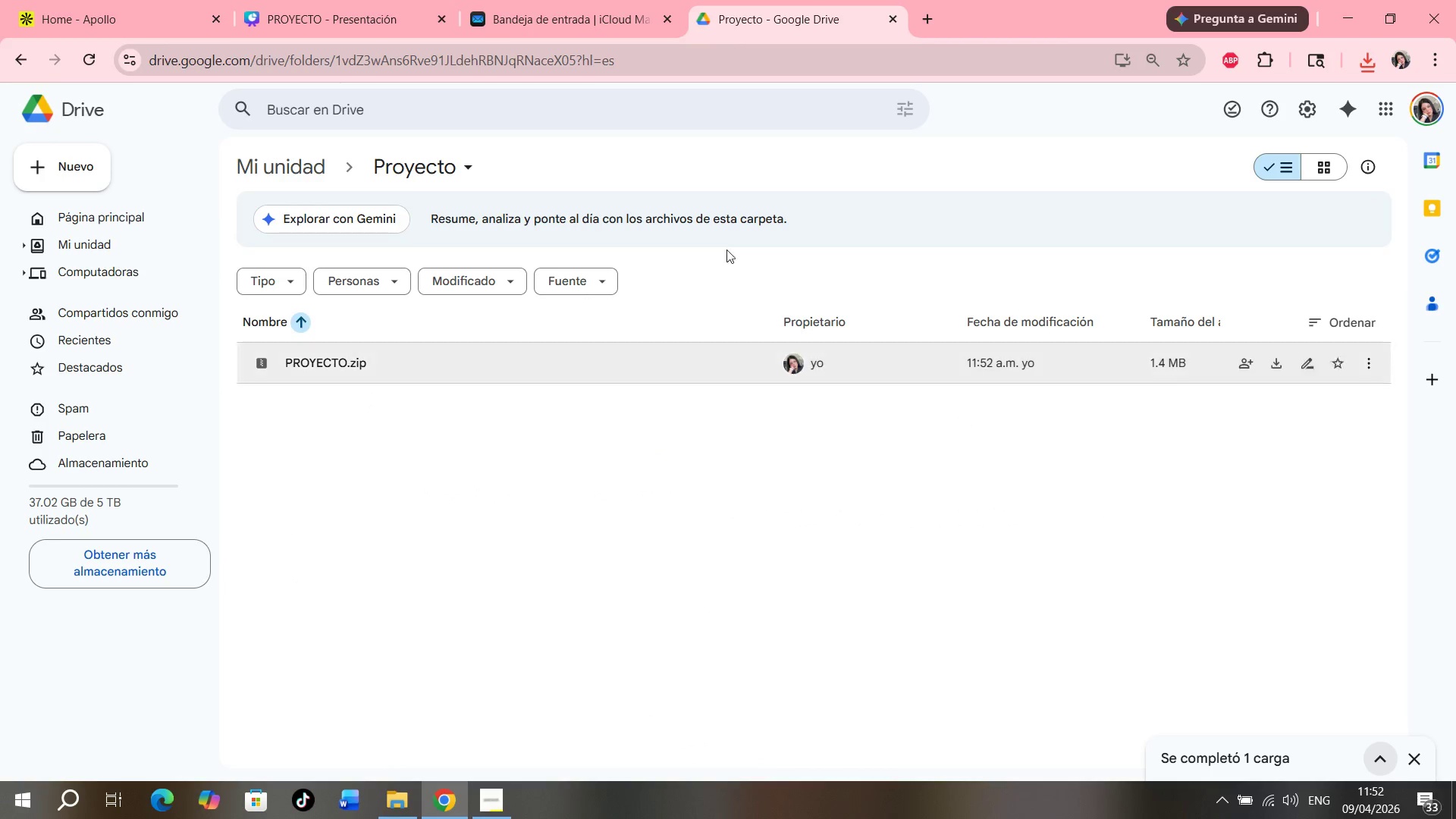 
left_click([390, 0])
 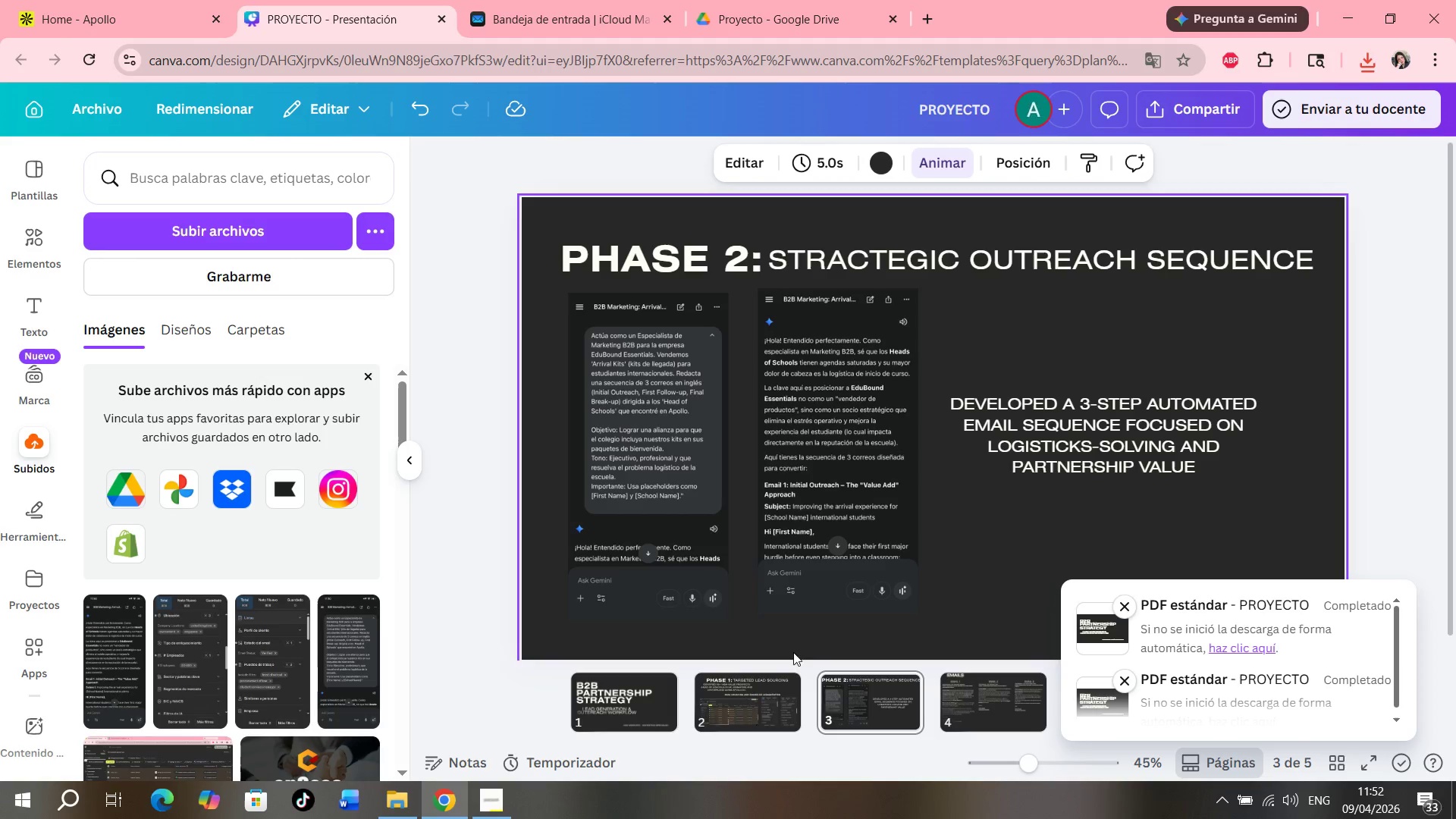 
left_click([990, 701])
 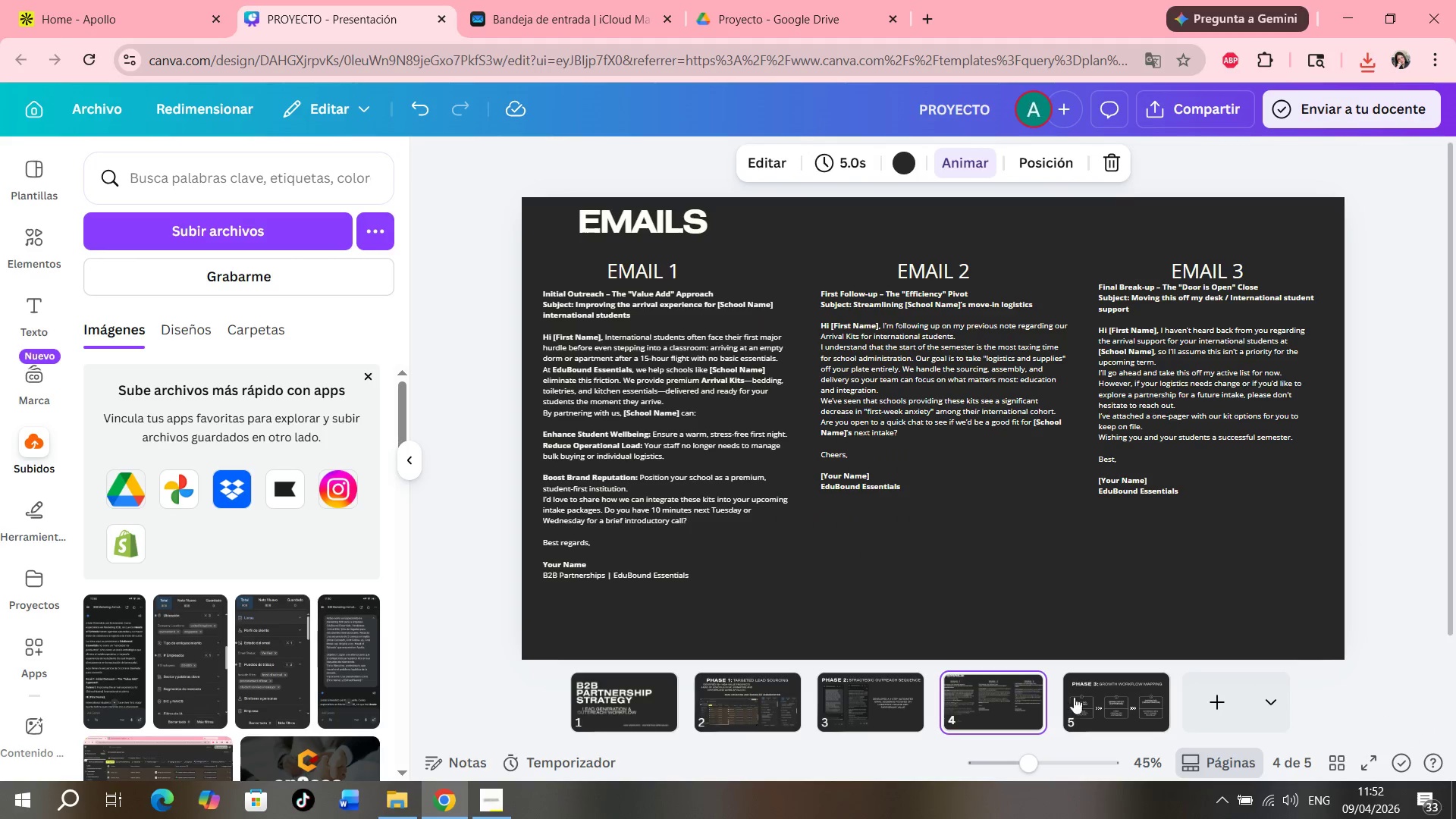 
left_click([1112, 701])
 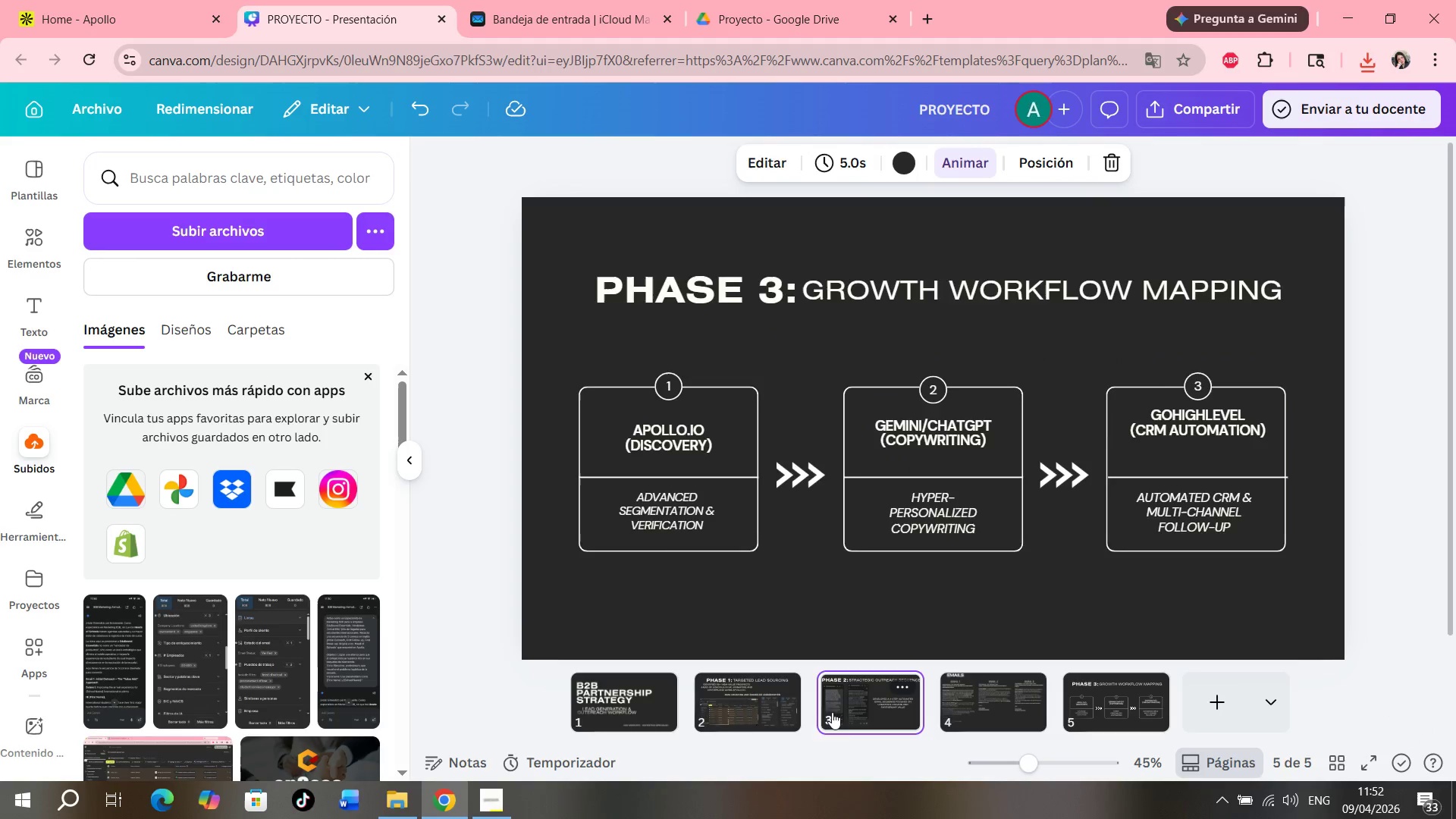 
double_click([745, 710])
 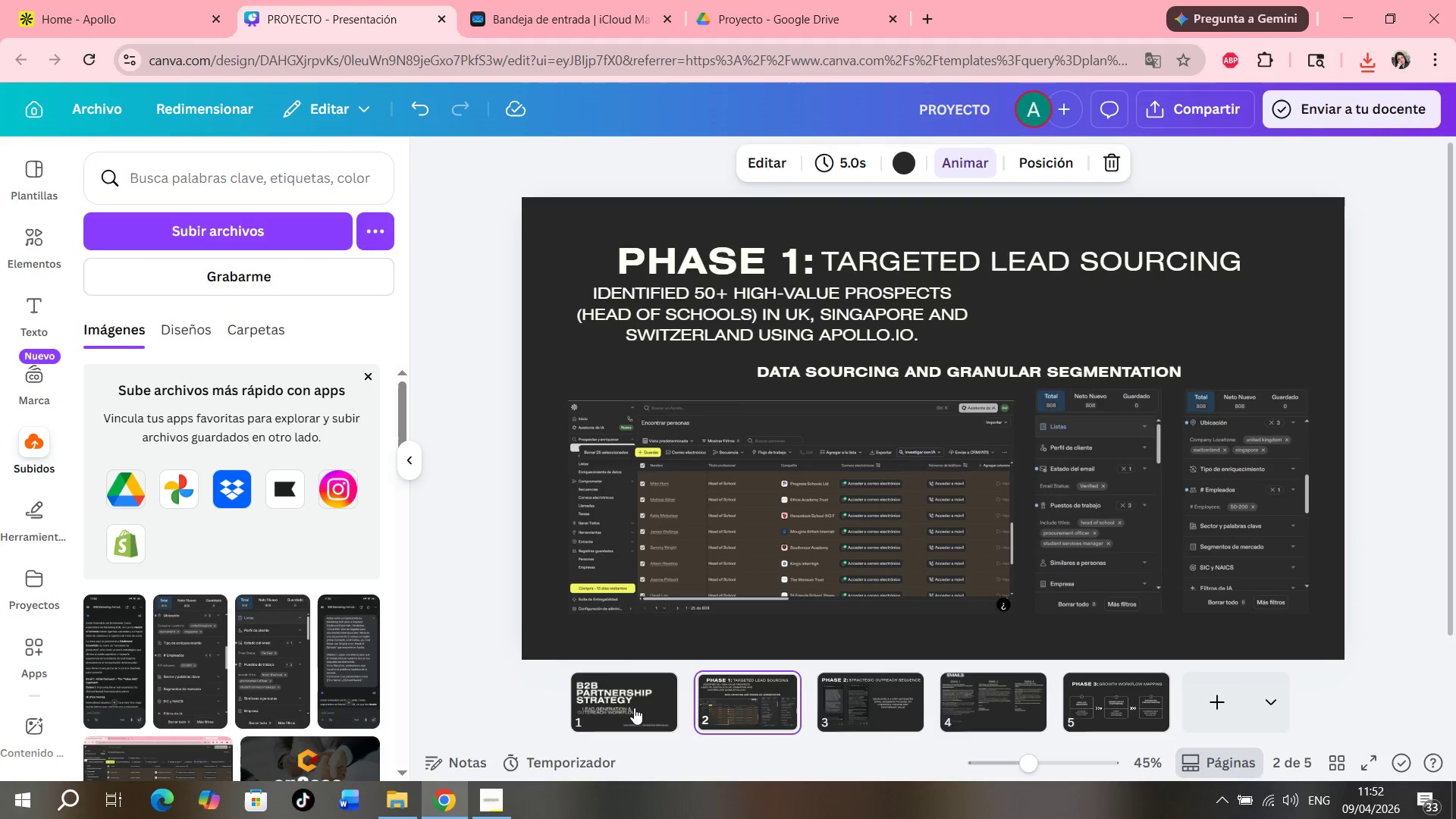 
triple_click([634, 708])
 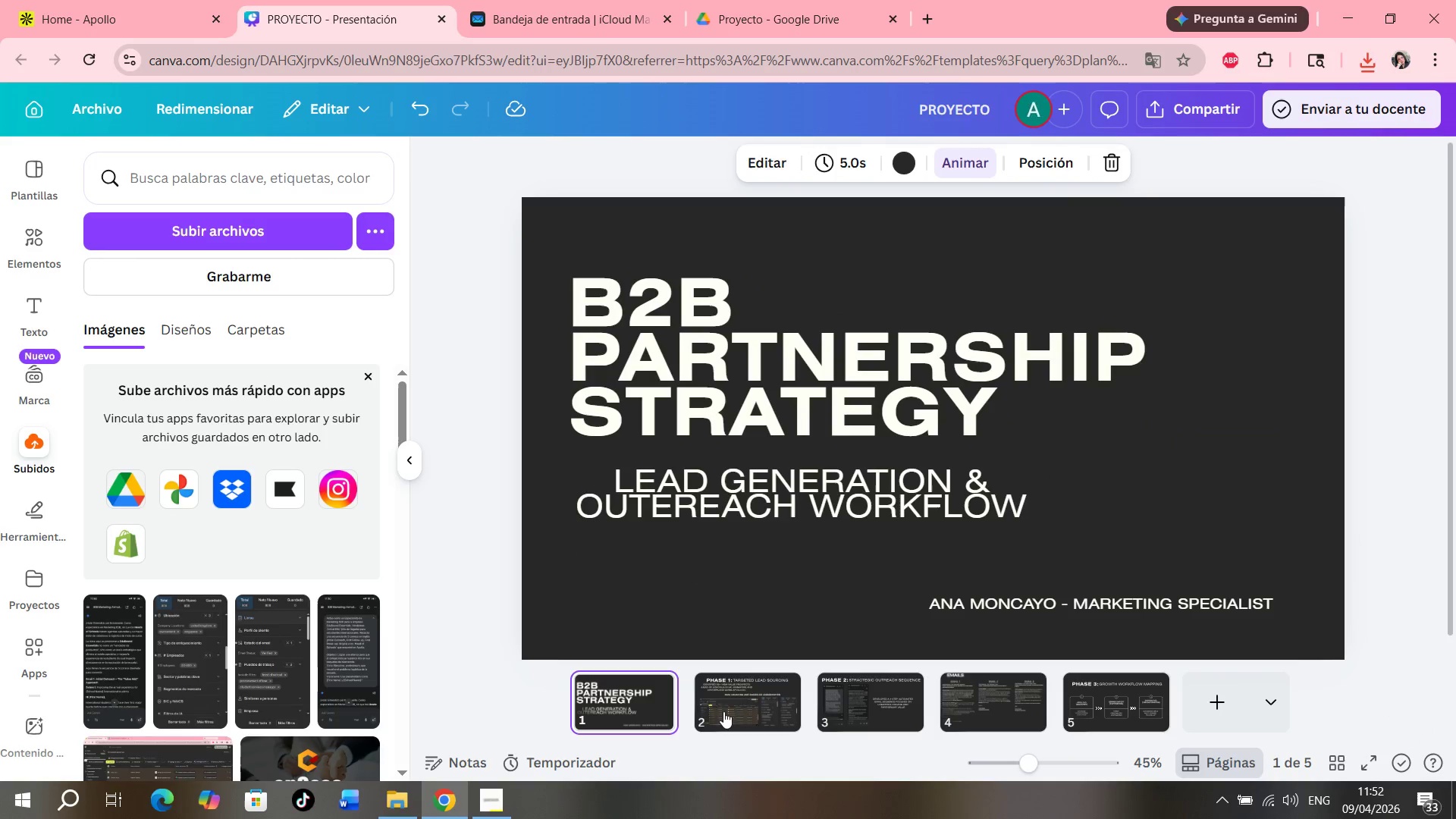 
triple_click([729, 711])
 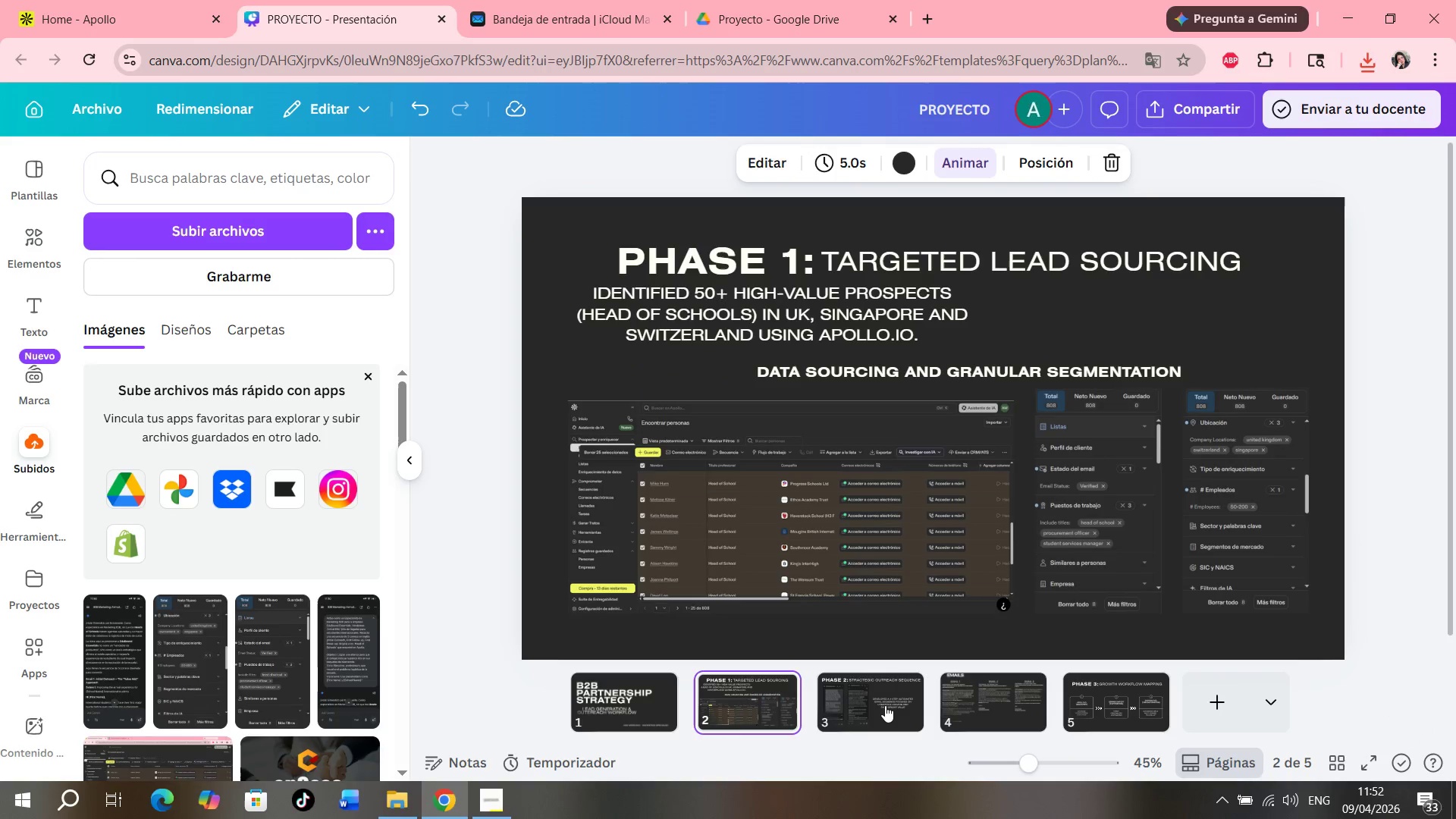 
triple_click([885, 705])
 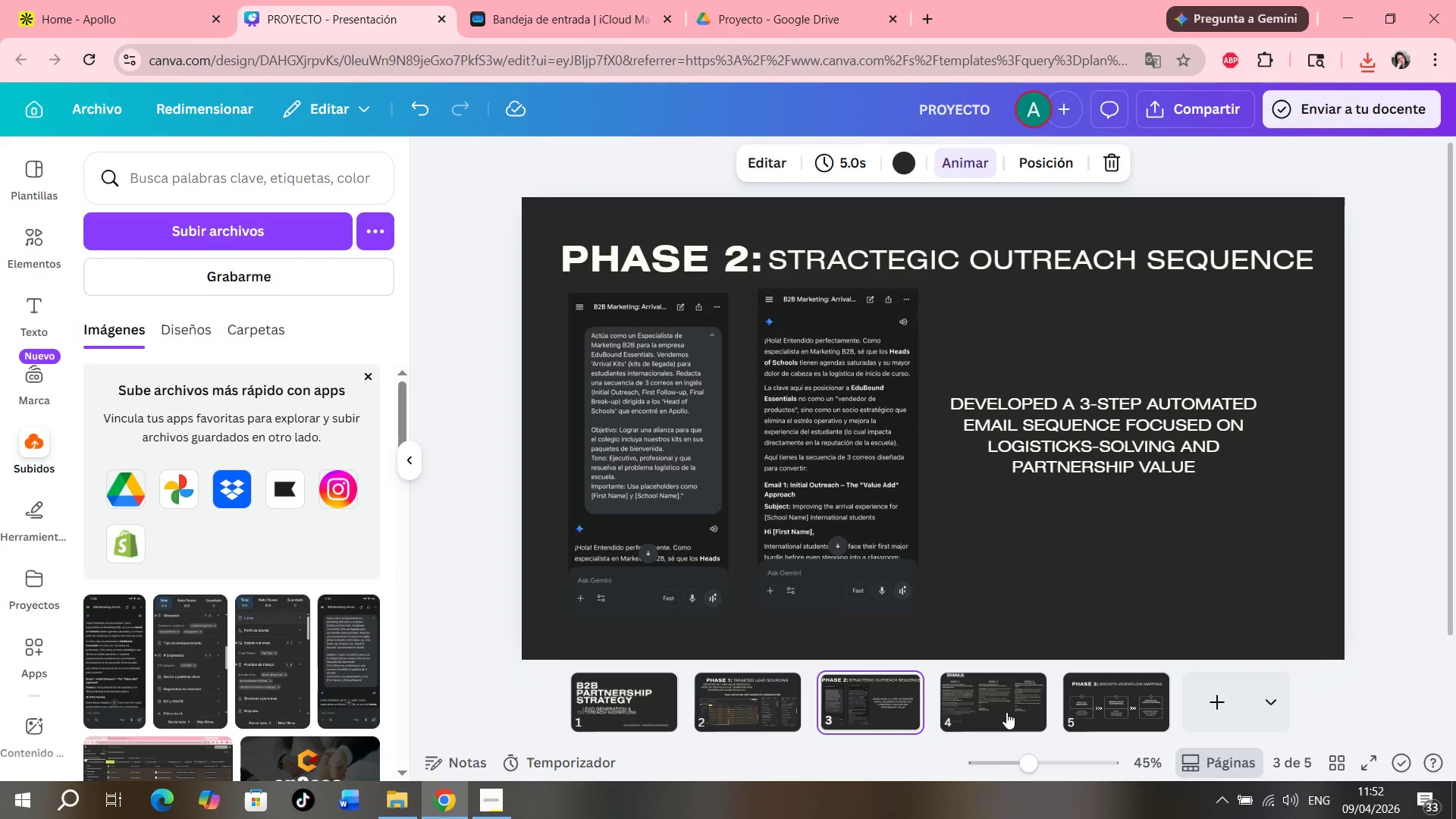 
triple_click([1006, 712])
 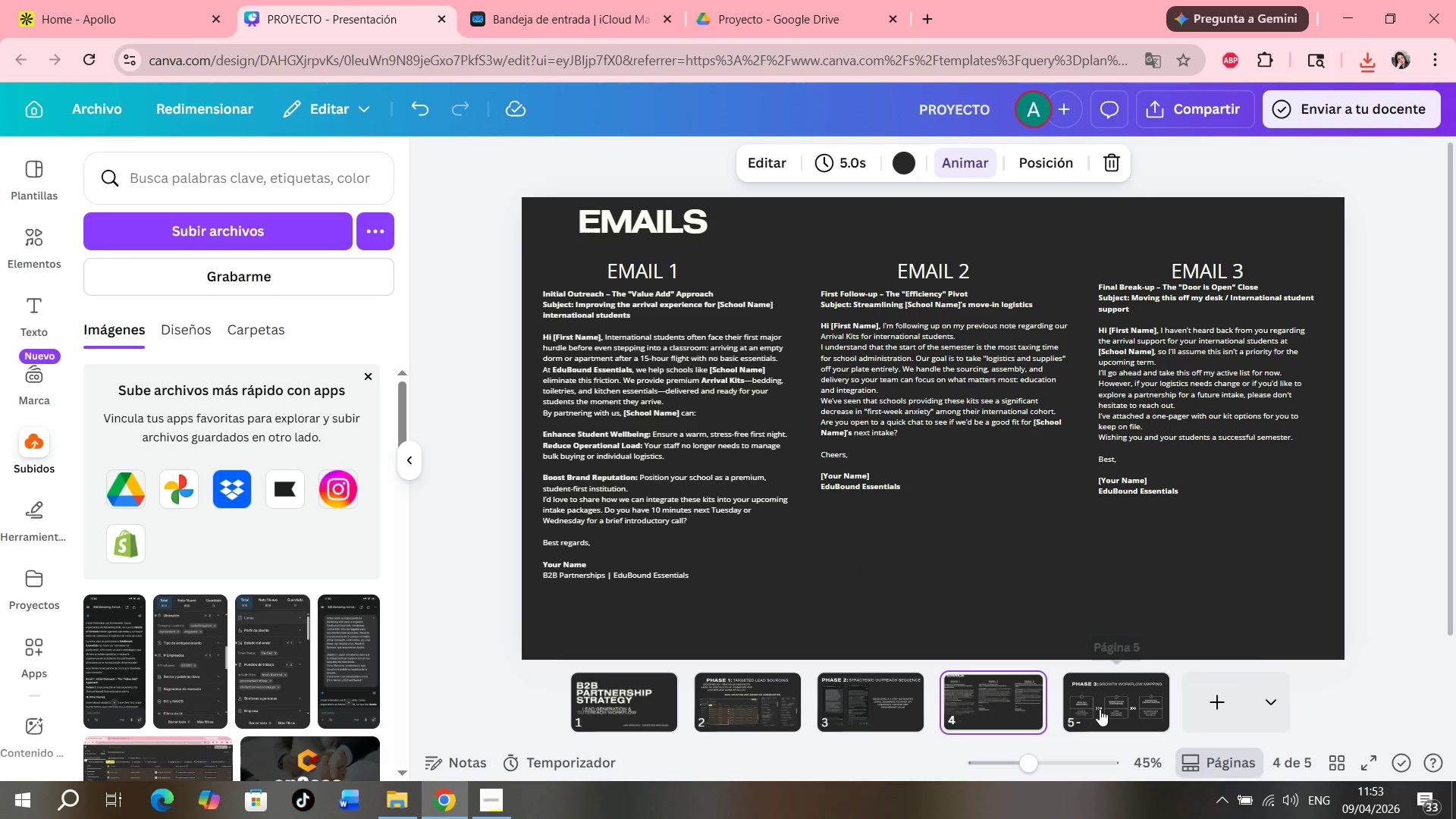 
left_click([1100, 709])
 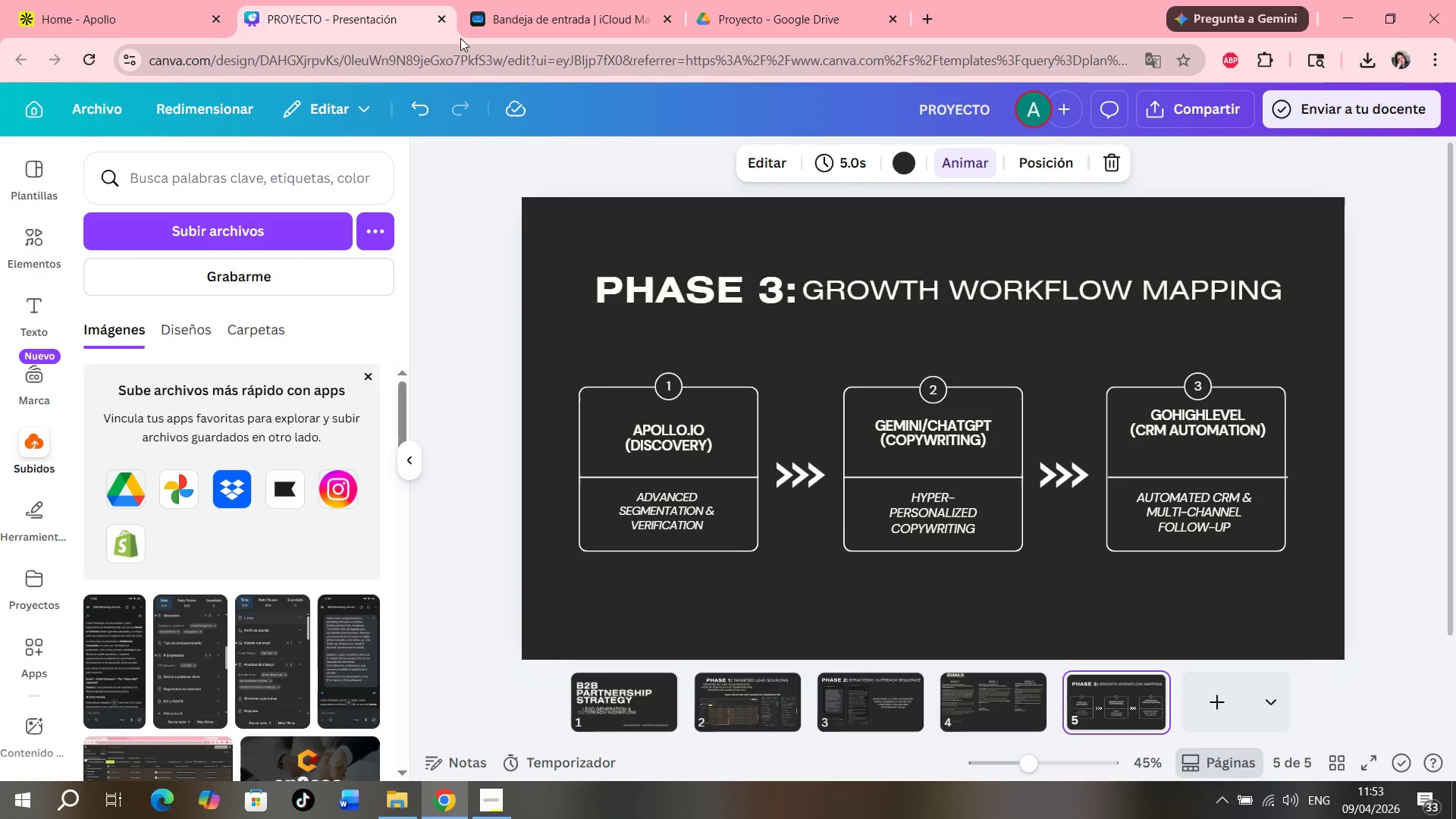 
left_click([507, 0])
 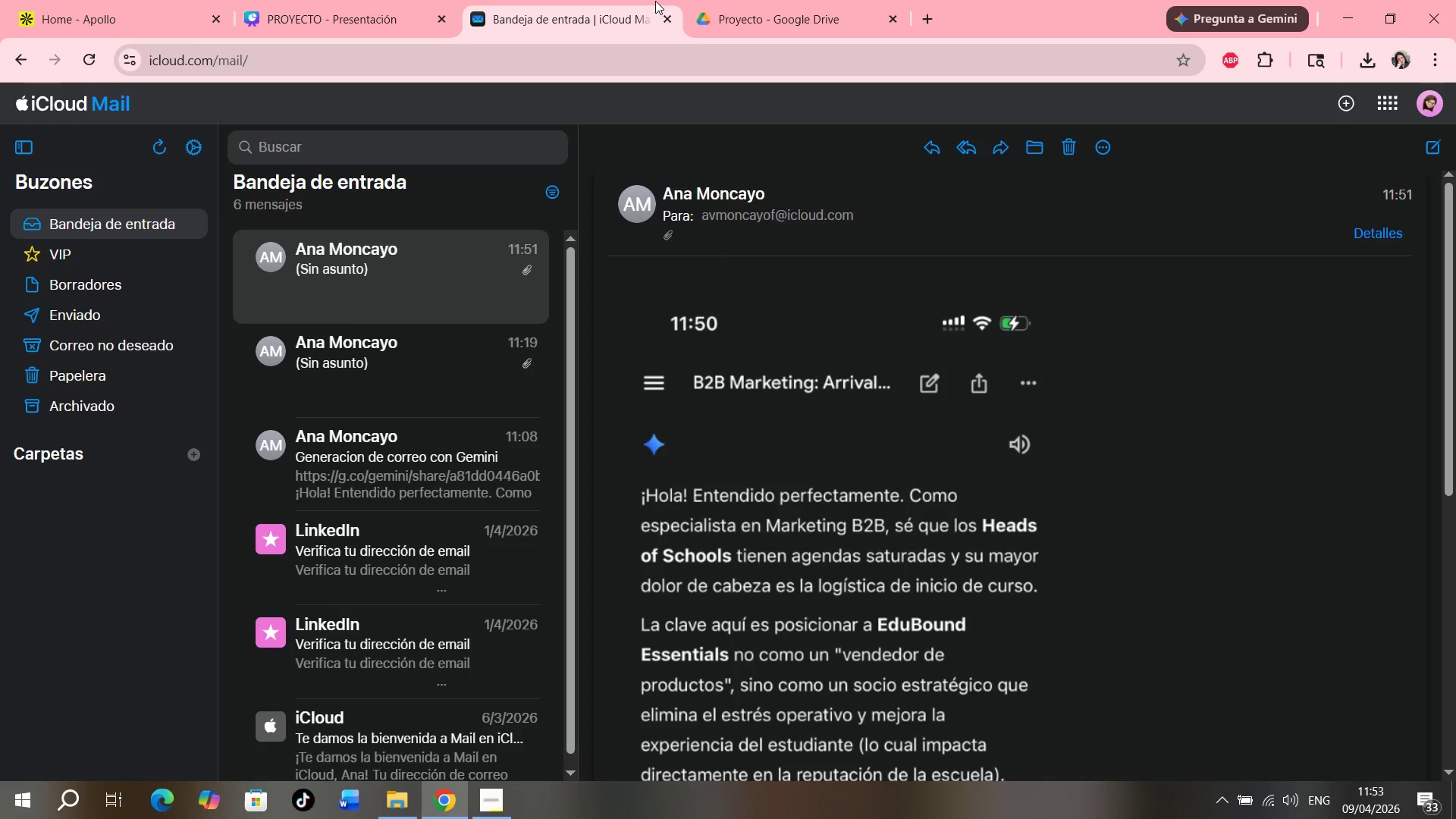 
left_click([708, 0])
 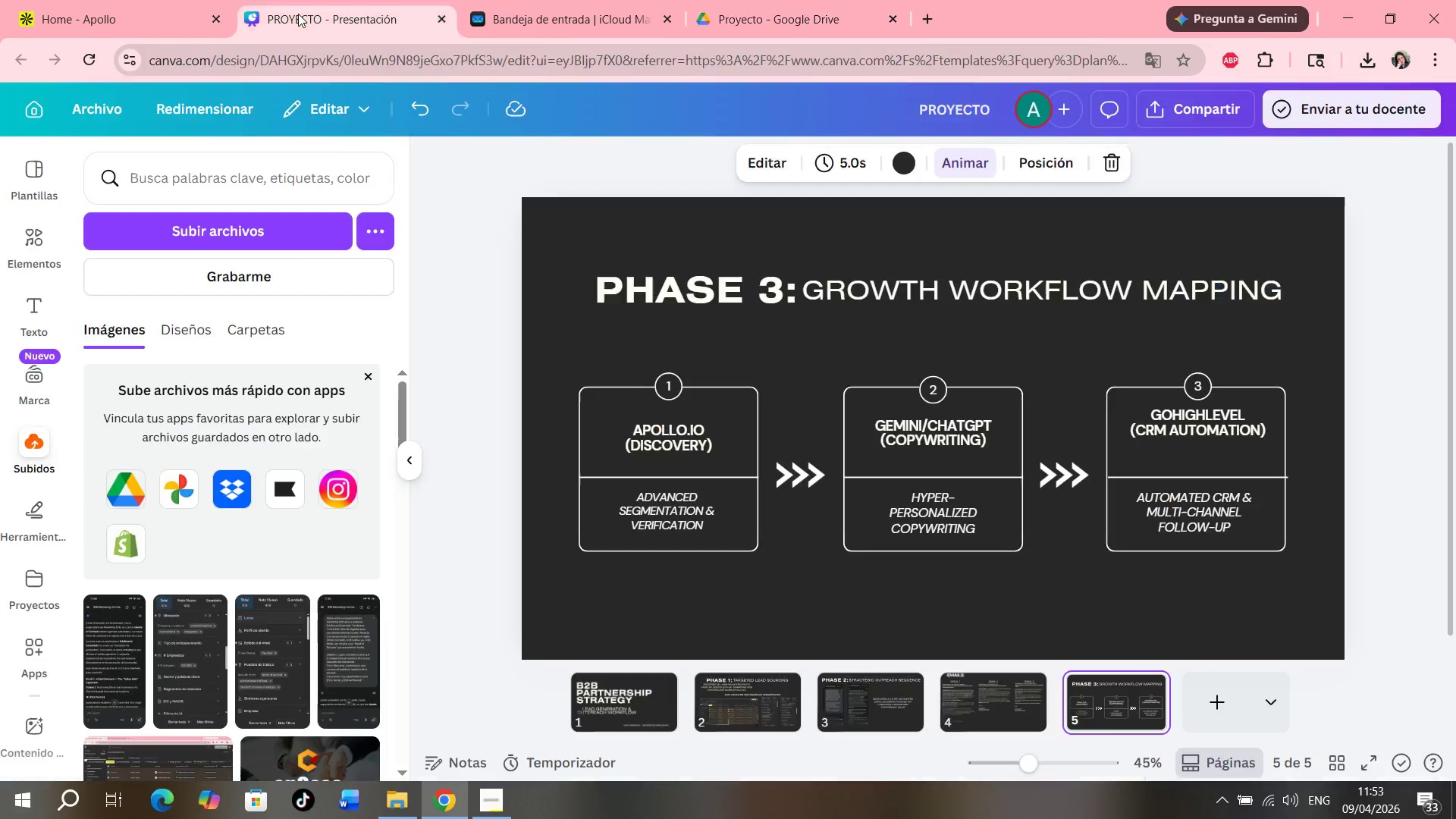 